 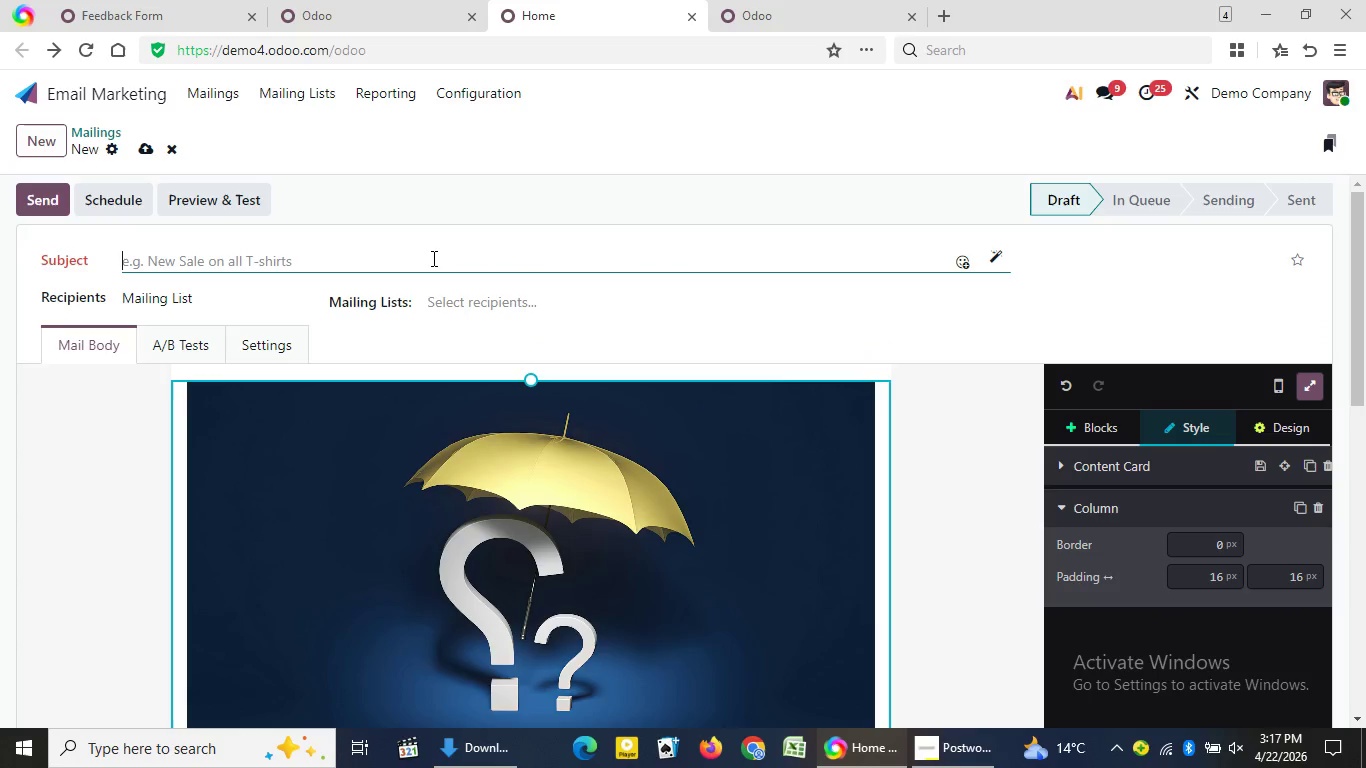 
type({{object.name}}, quick quest)
 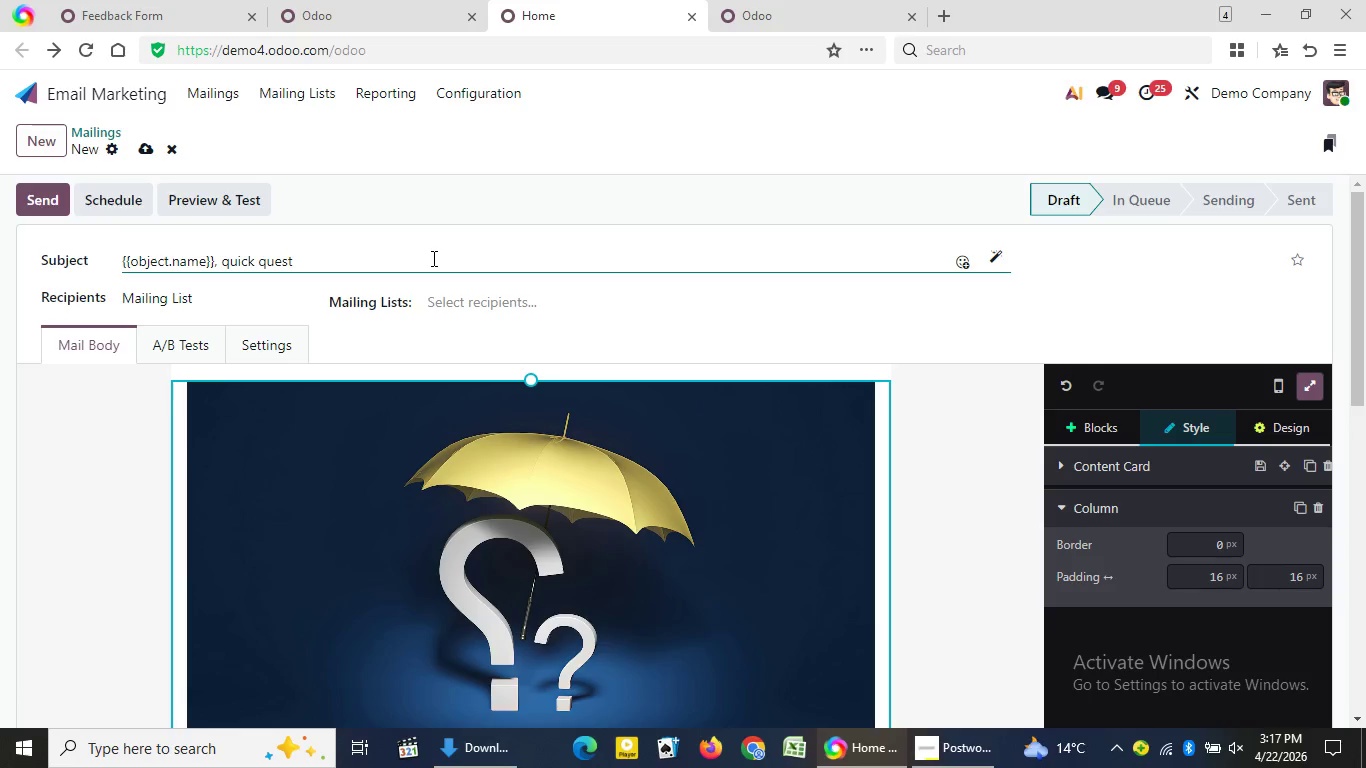 
type(ion about retent)
 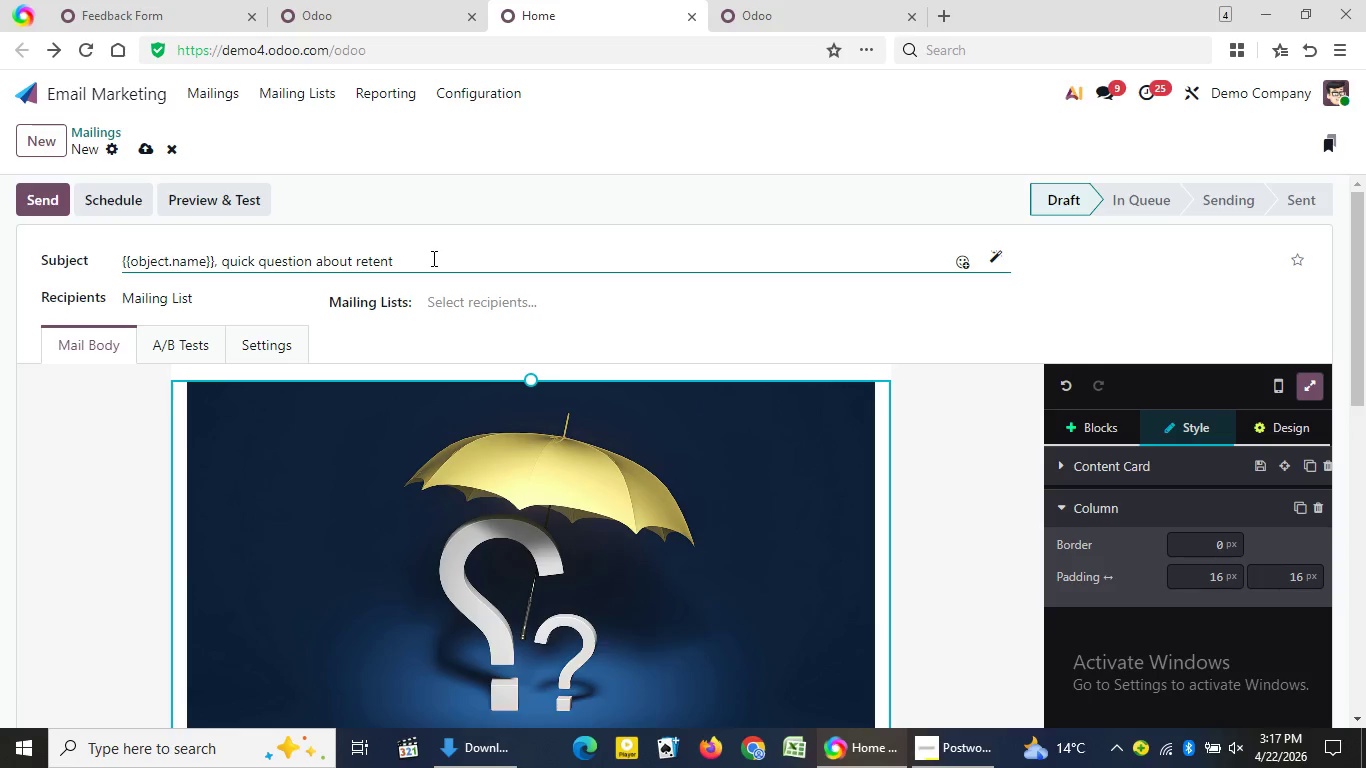 
type(ion at {{object.compo)
 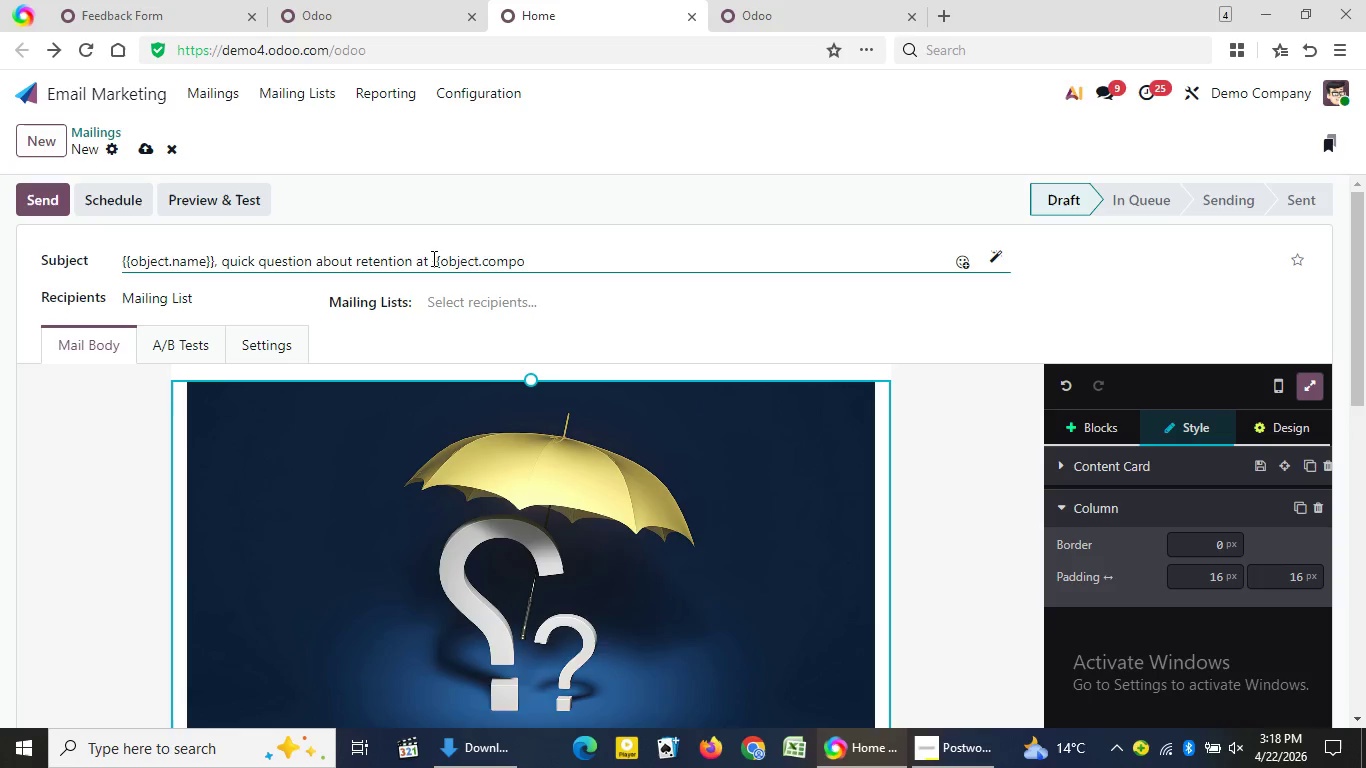 
key(Backspace)
type(any)
 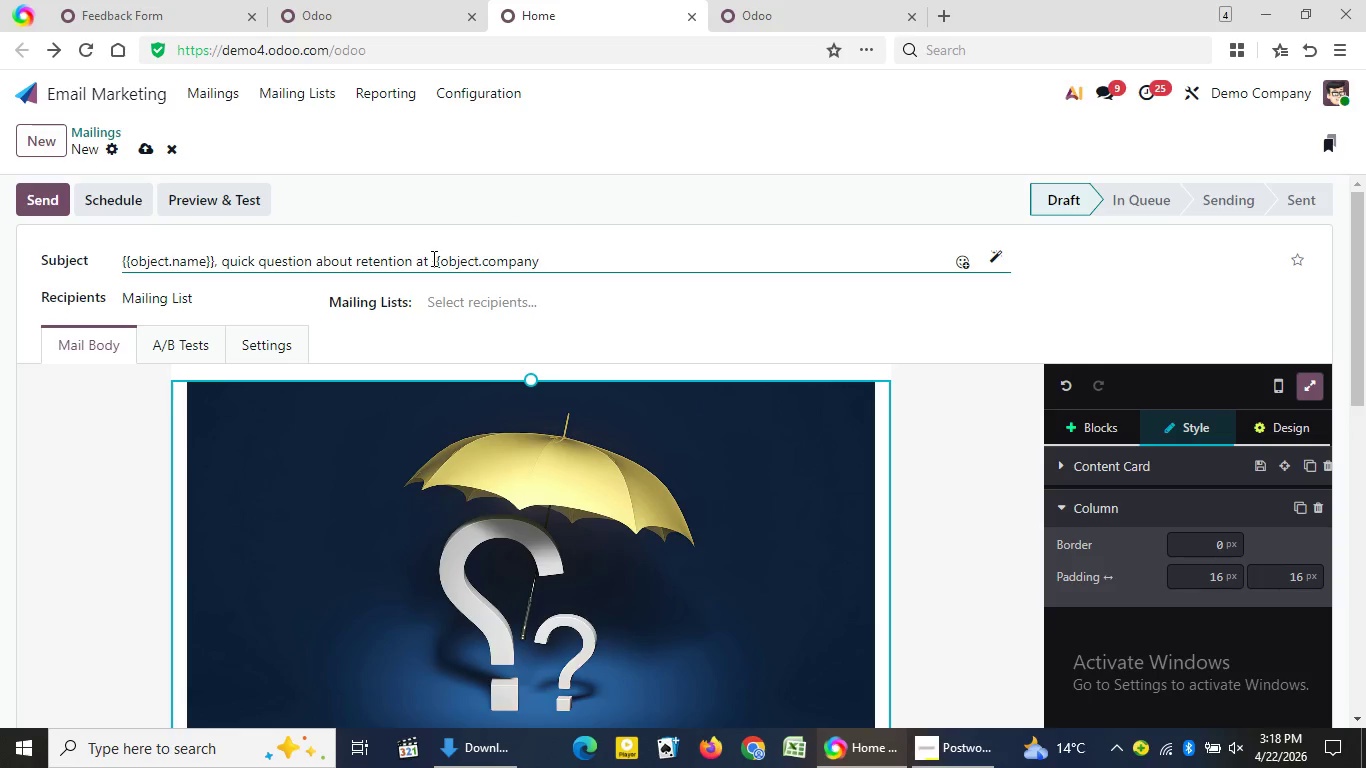 
type(_name)
 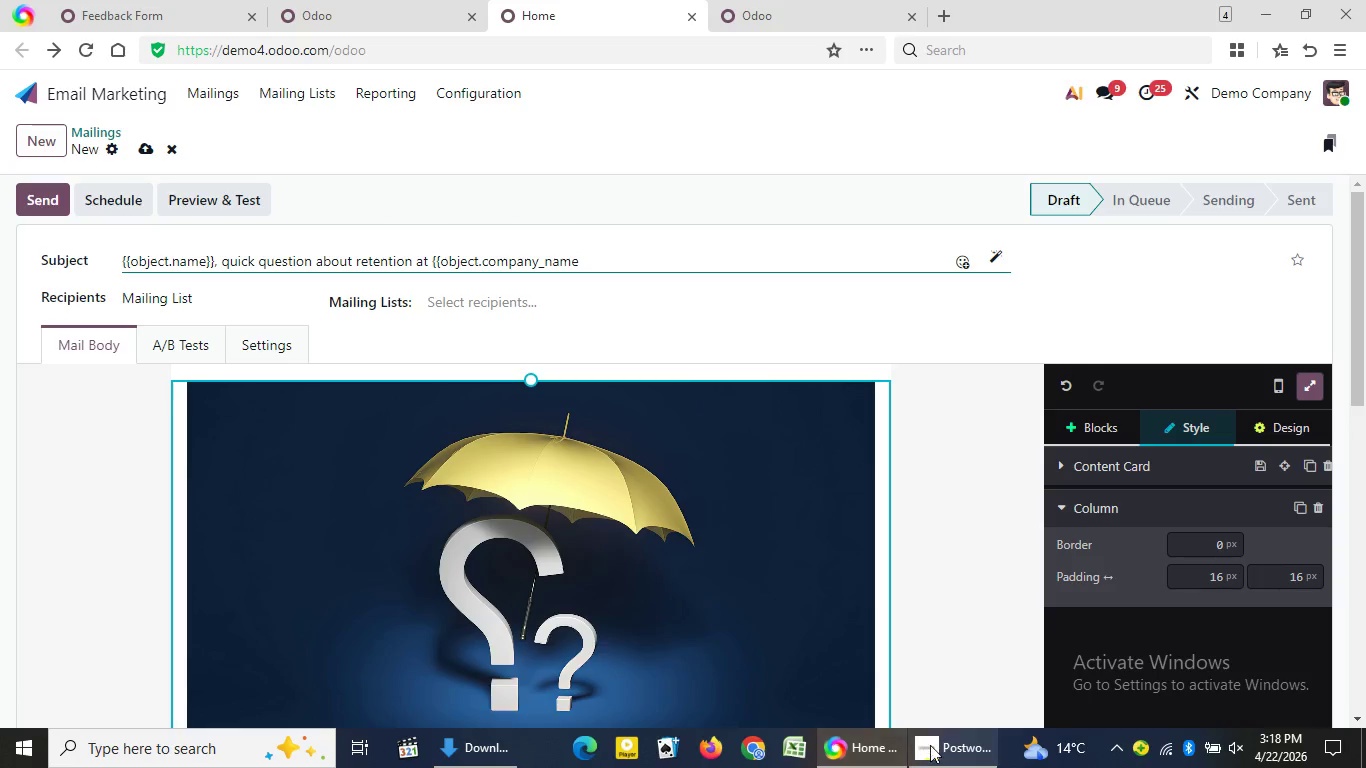 
left_click([935, 745])